 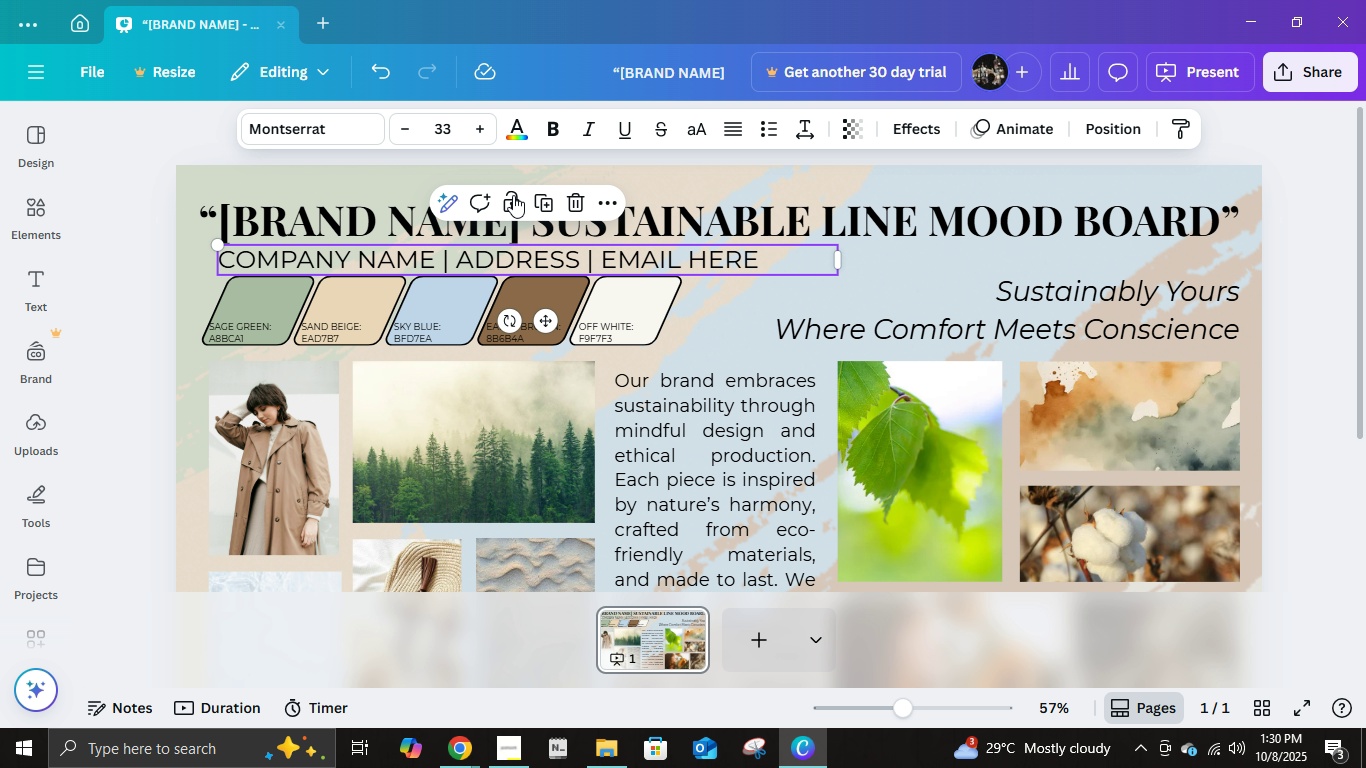 
left_click([455, 131])
 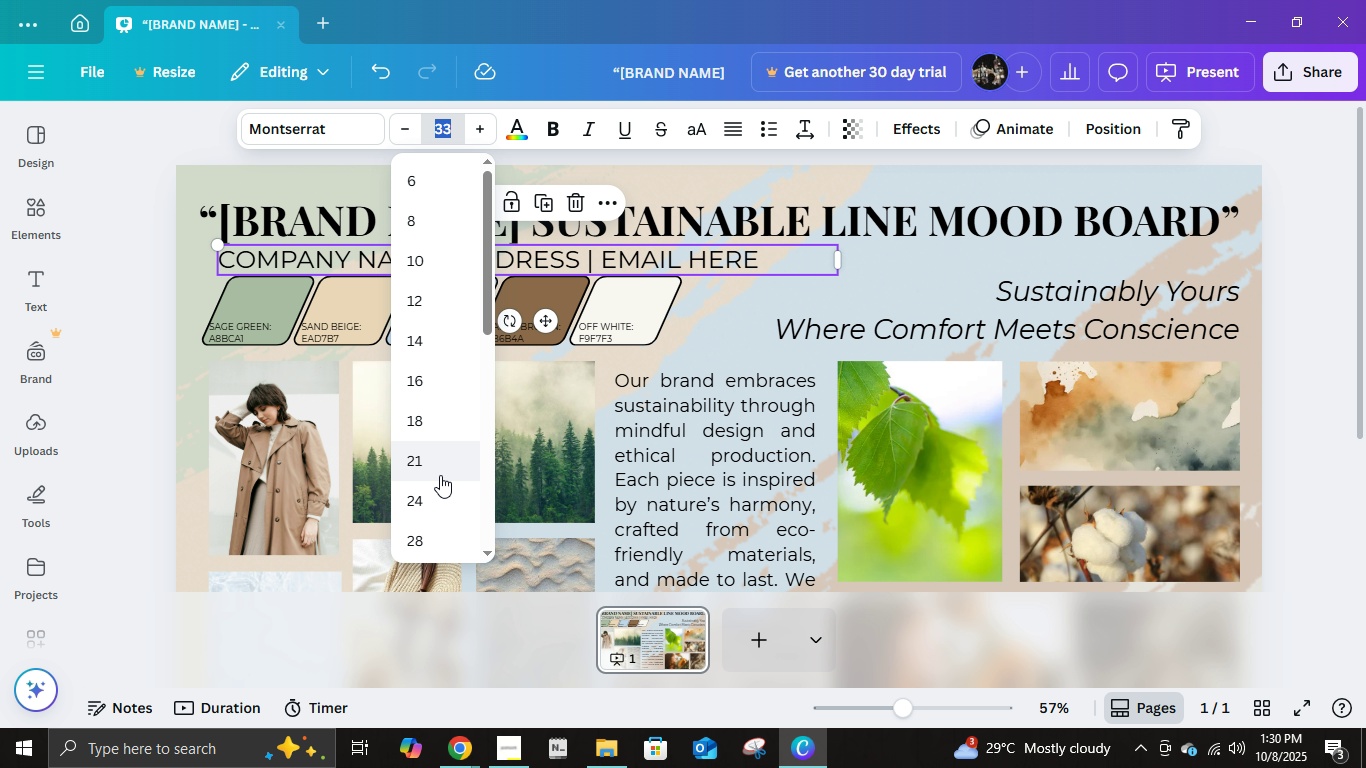 
left_click([436, 454])
 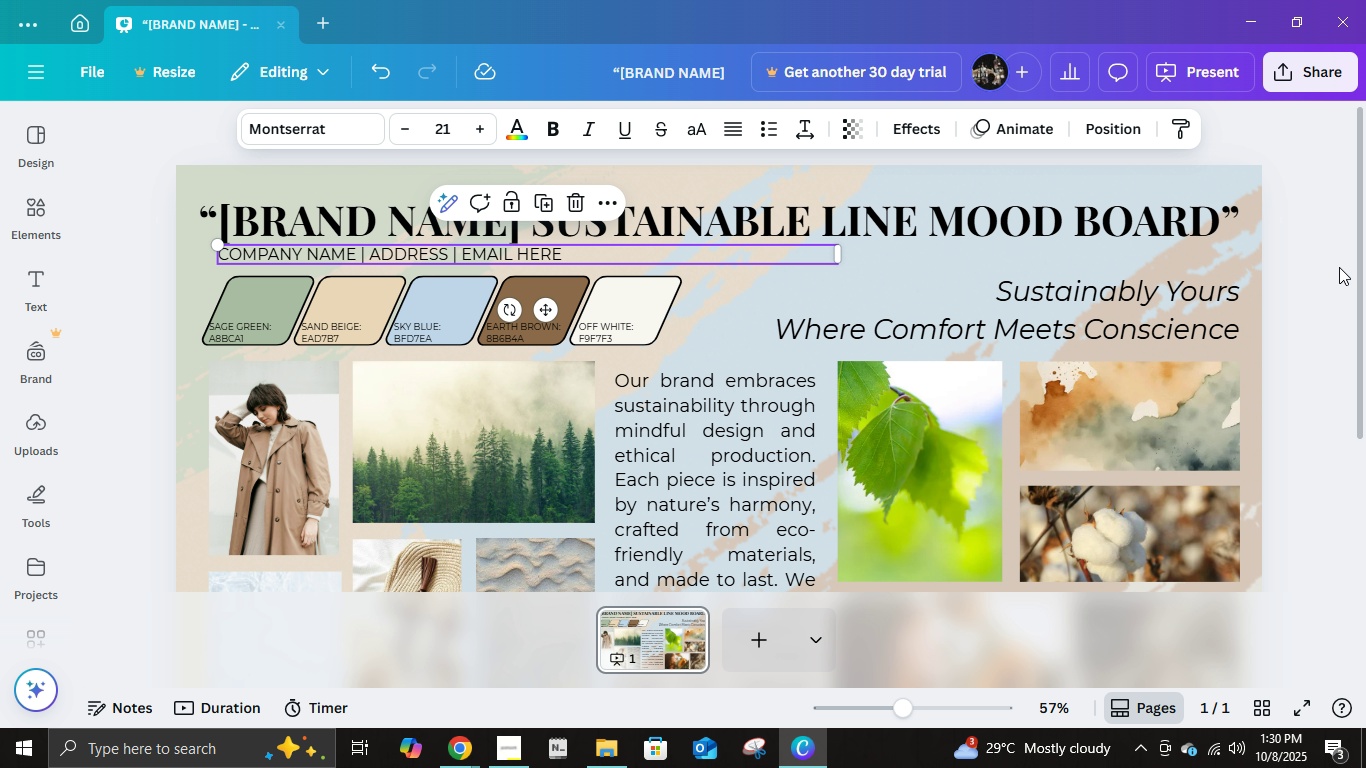 
left_click([1335, 266])
 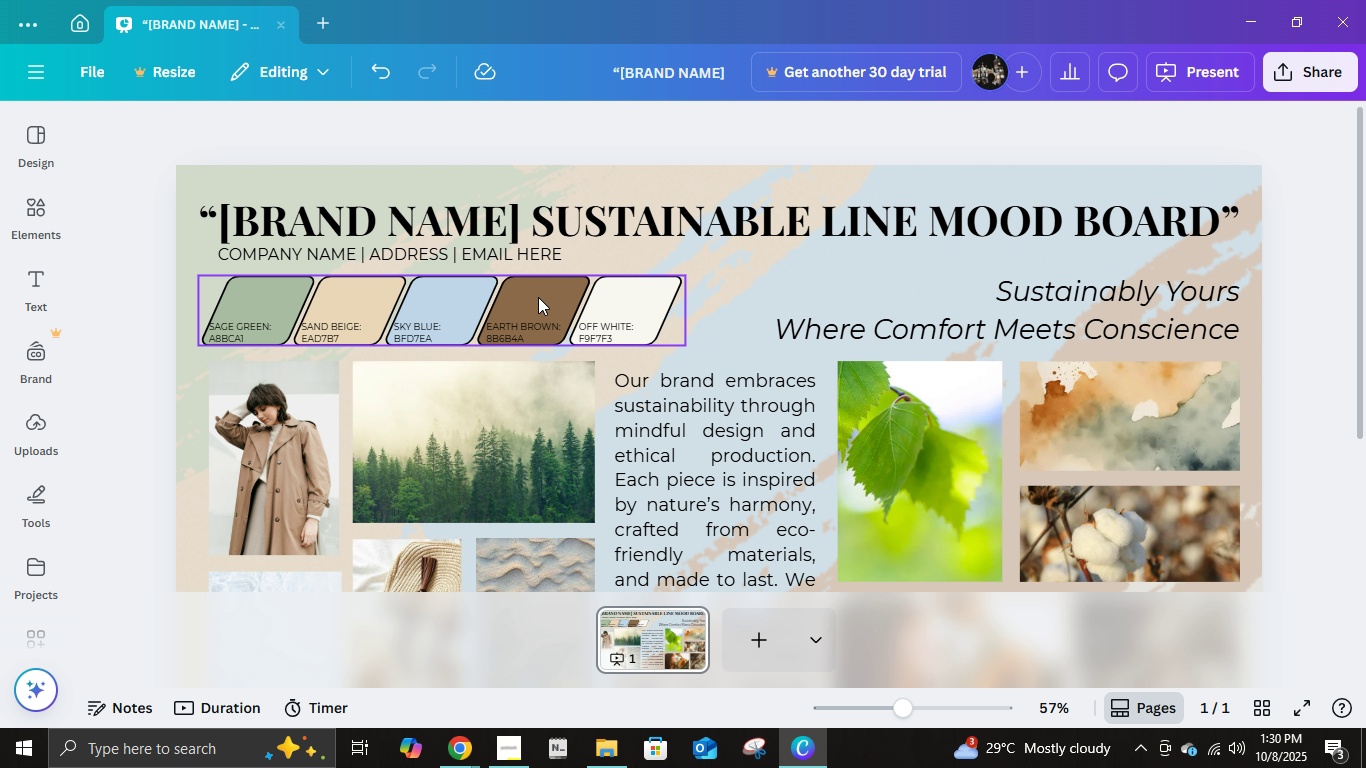 
wait(9.66)
 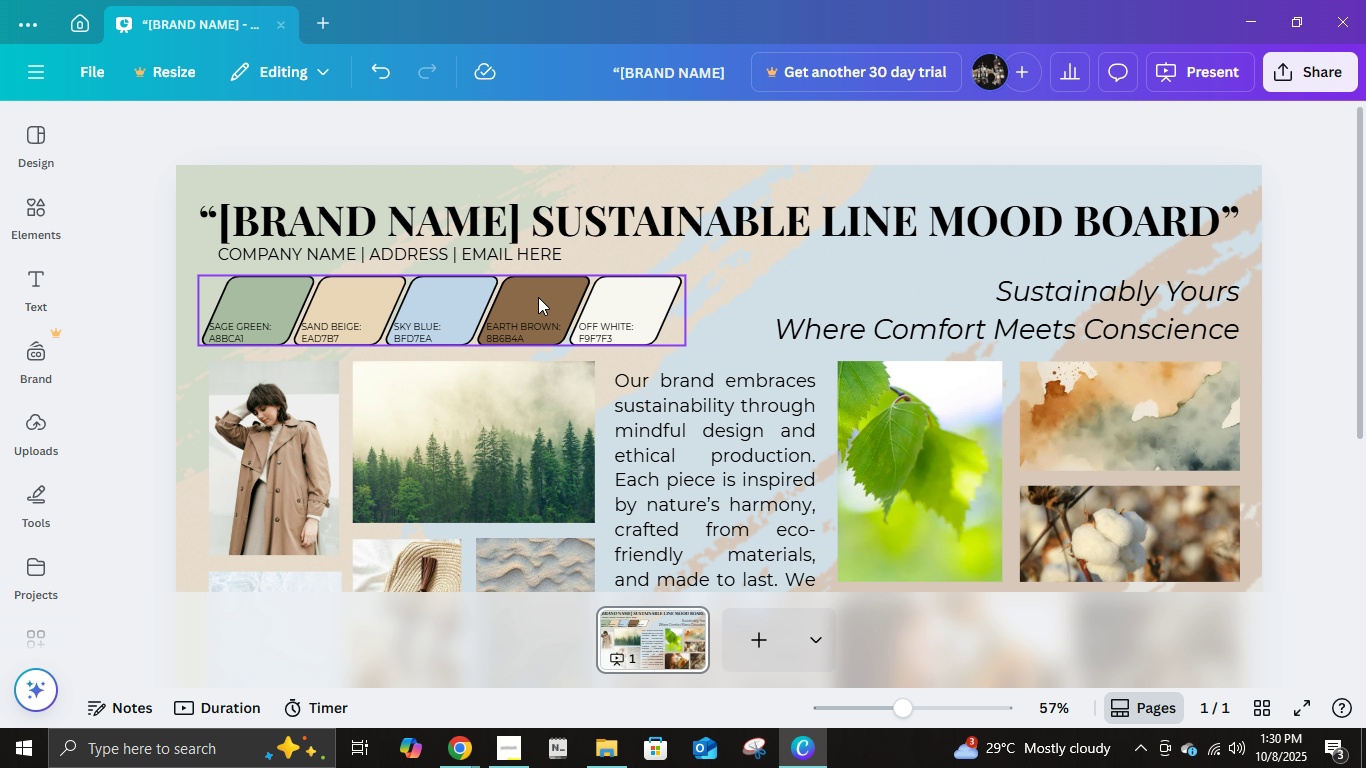 
left_click([1076, 297])
 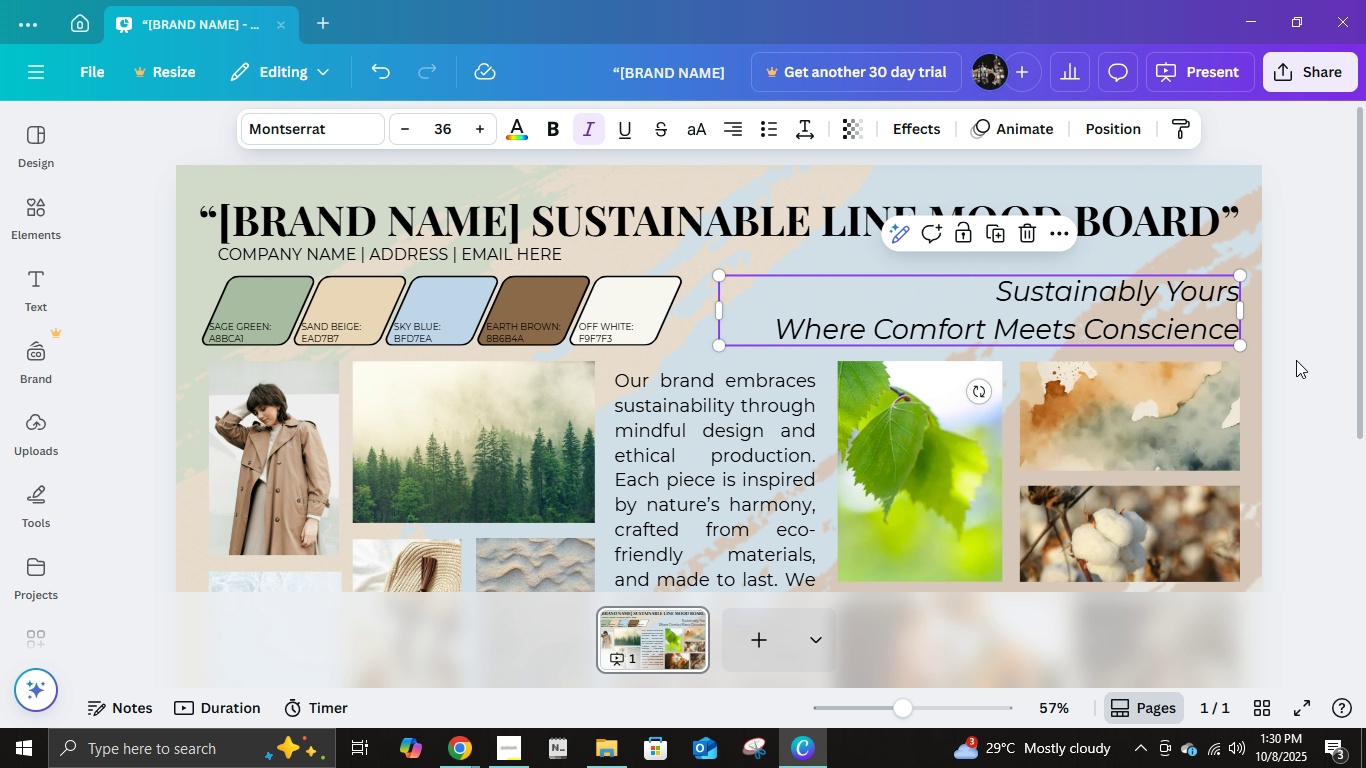 
left_click([1296, 360])
 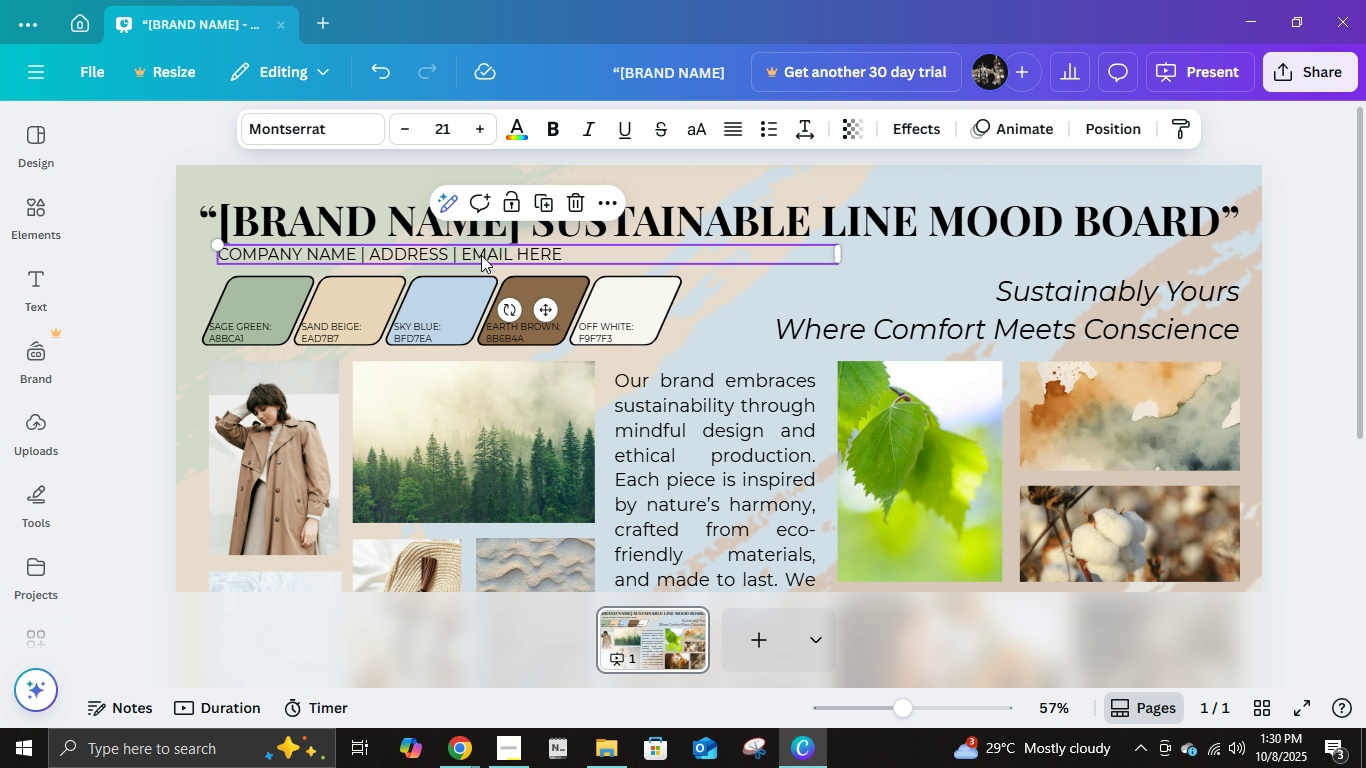 
left_click([481, 255])
 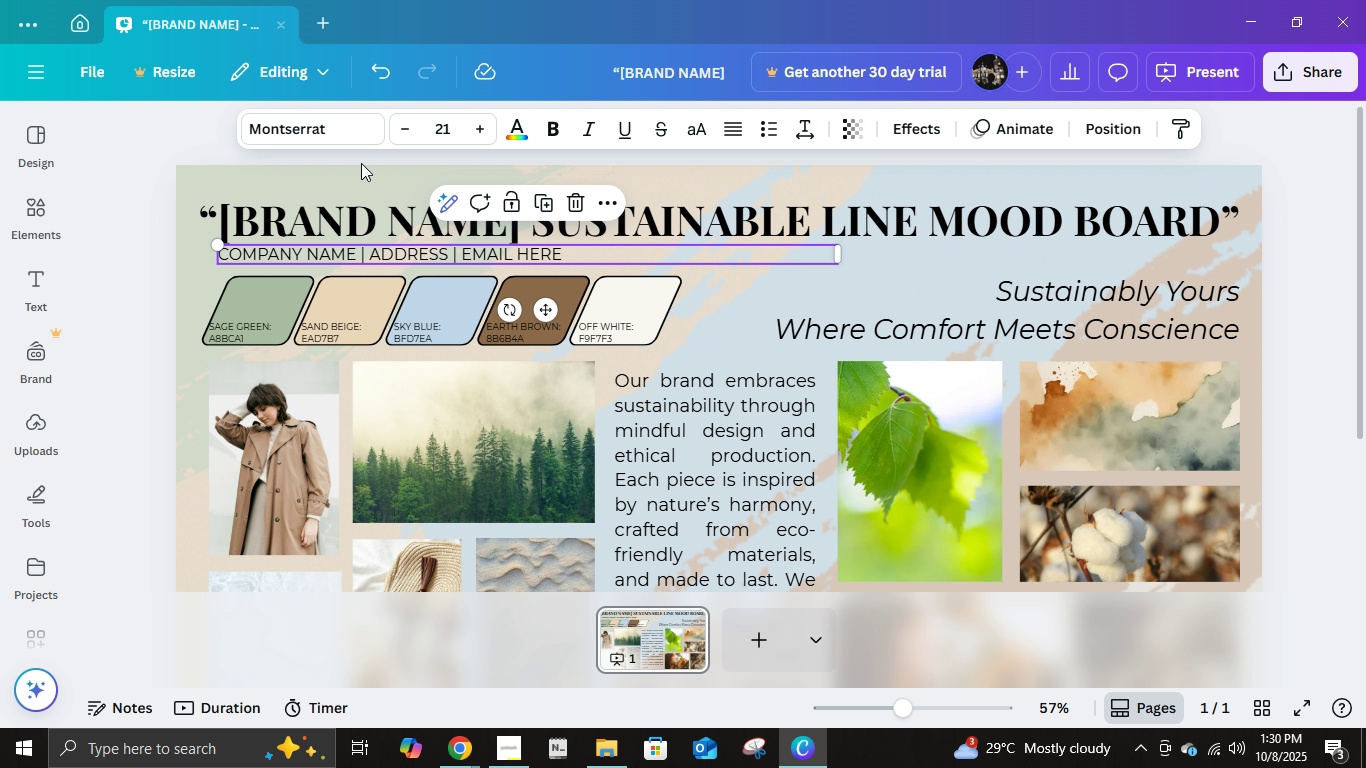 
left_click([361, 160])
 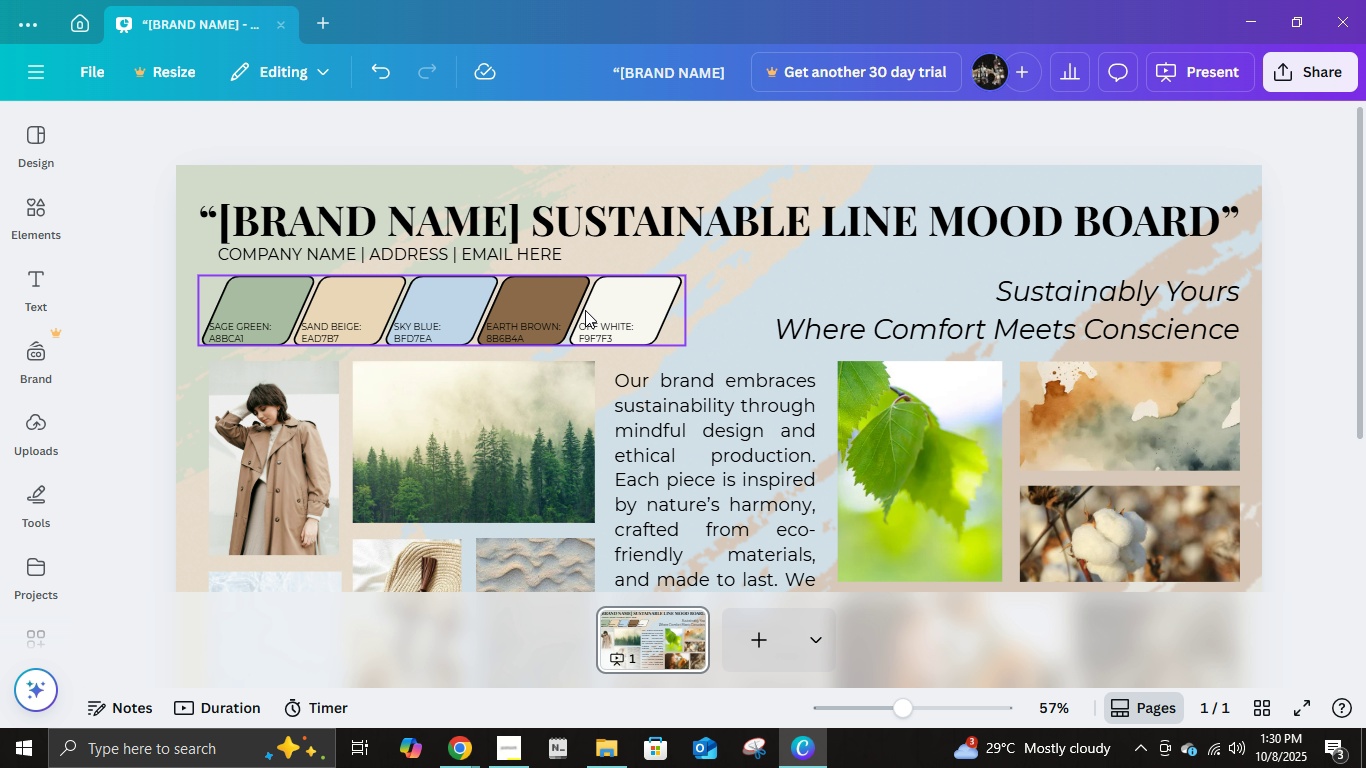 
scroll: coordinate [974, 406], scroll_direction: down, amount: 5.0
 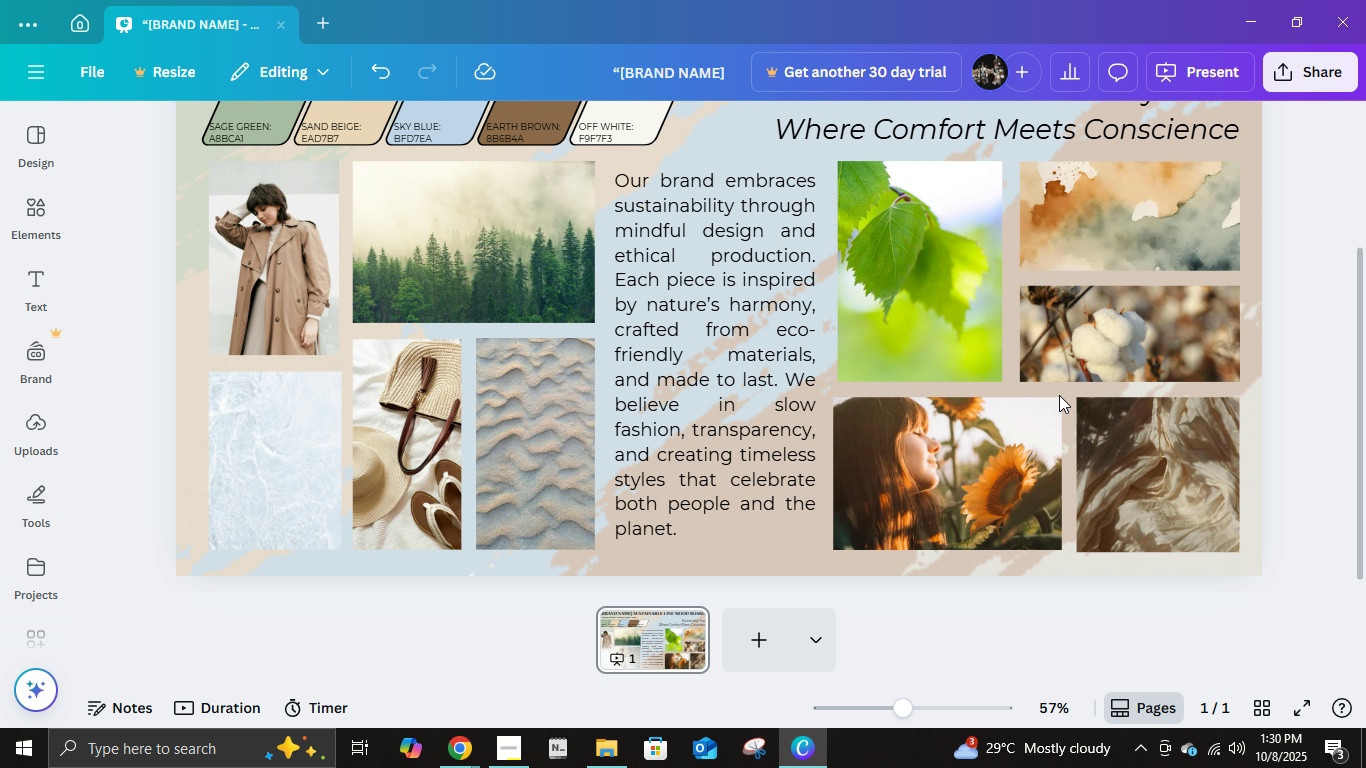 
left_click([281, 322])
 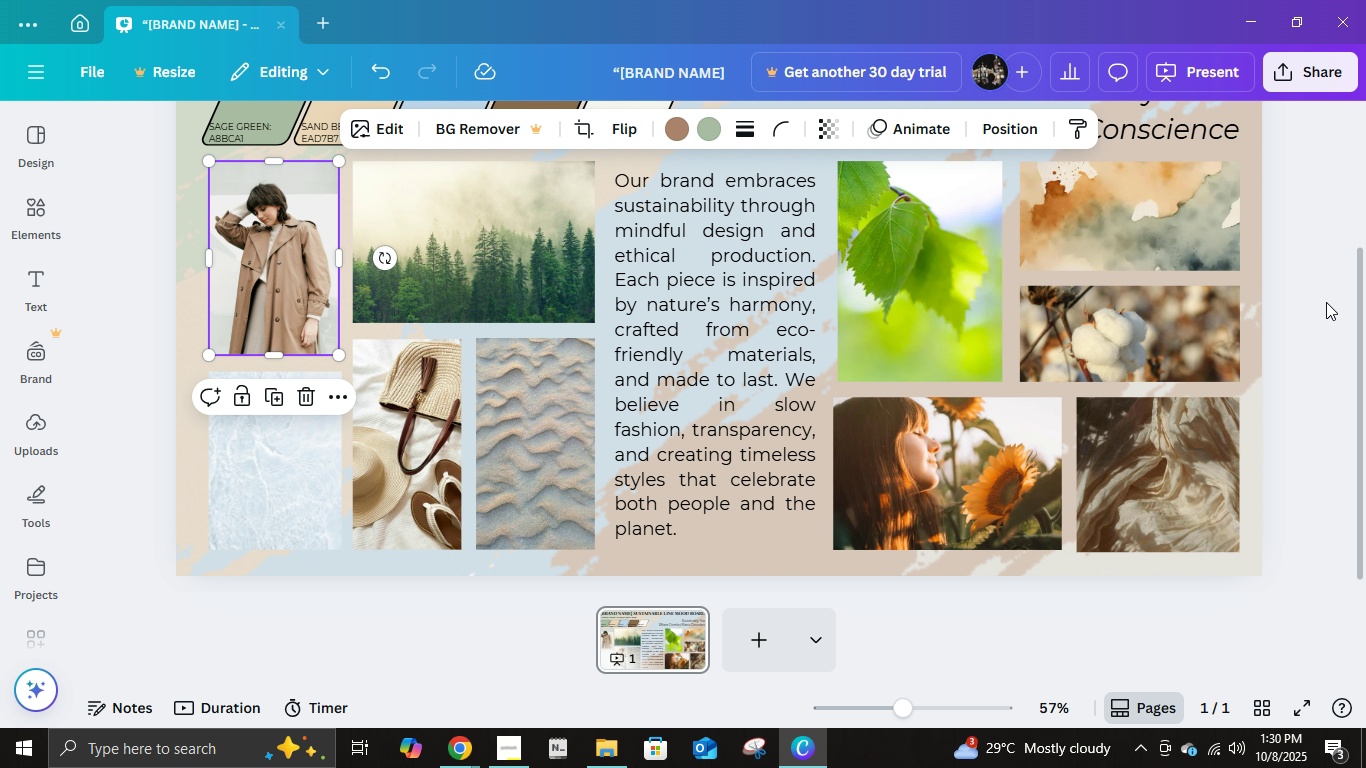 
left_click([1326, 302])
 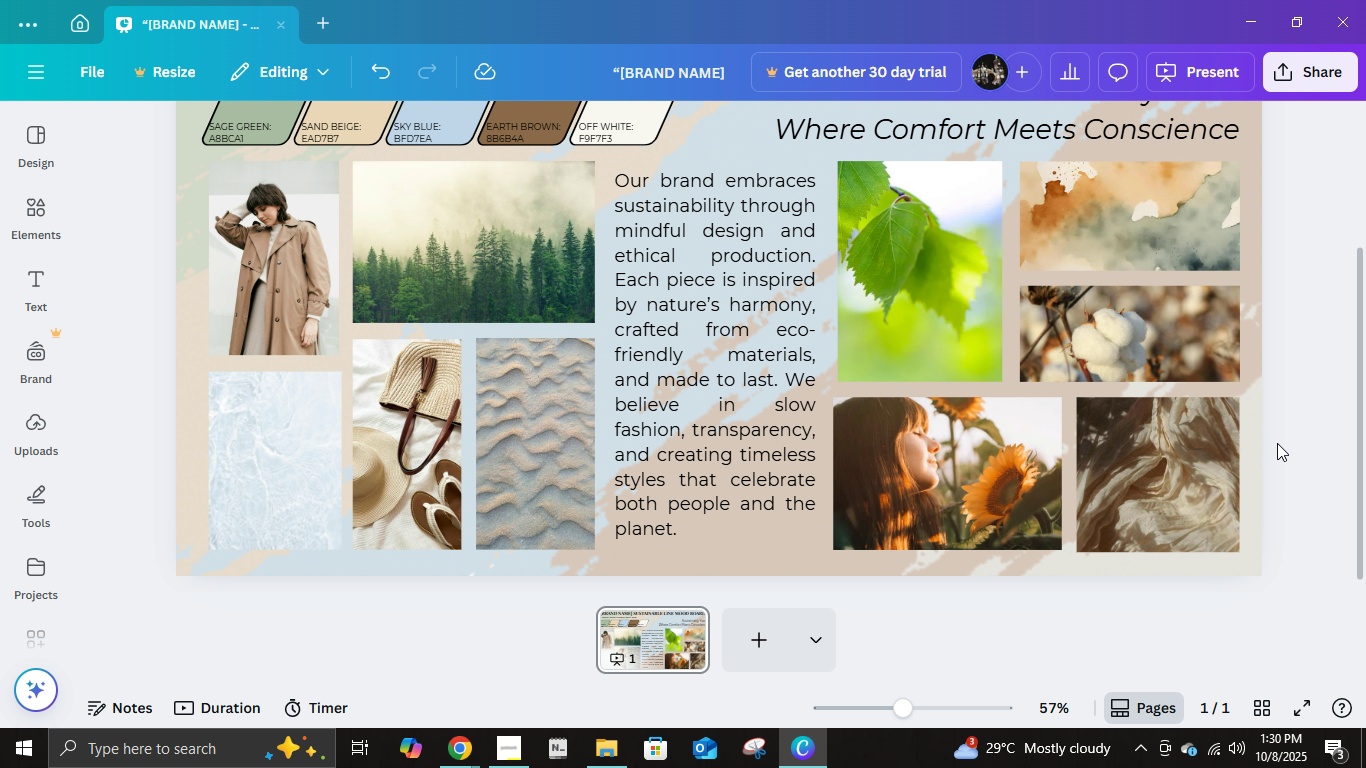 
scroll: coordinate [1277, 443], scroll_direction: up, amount: 3.0
 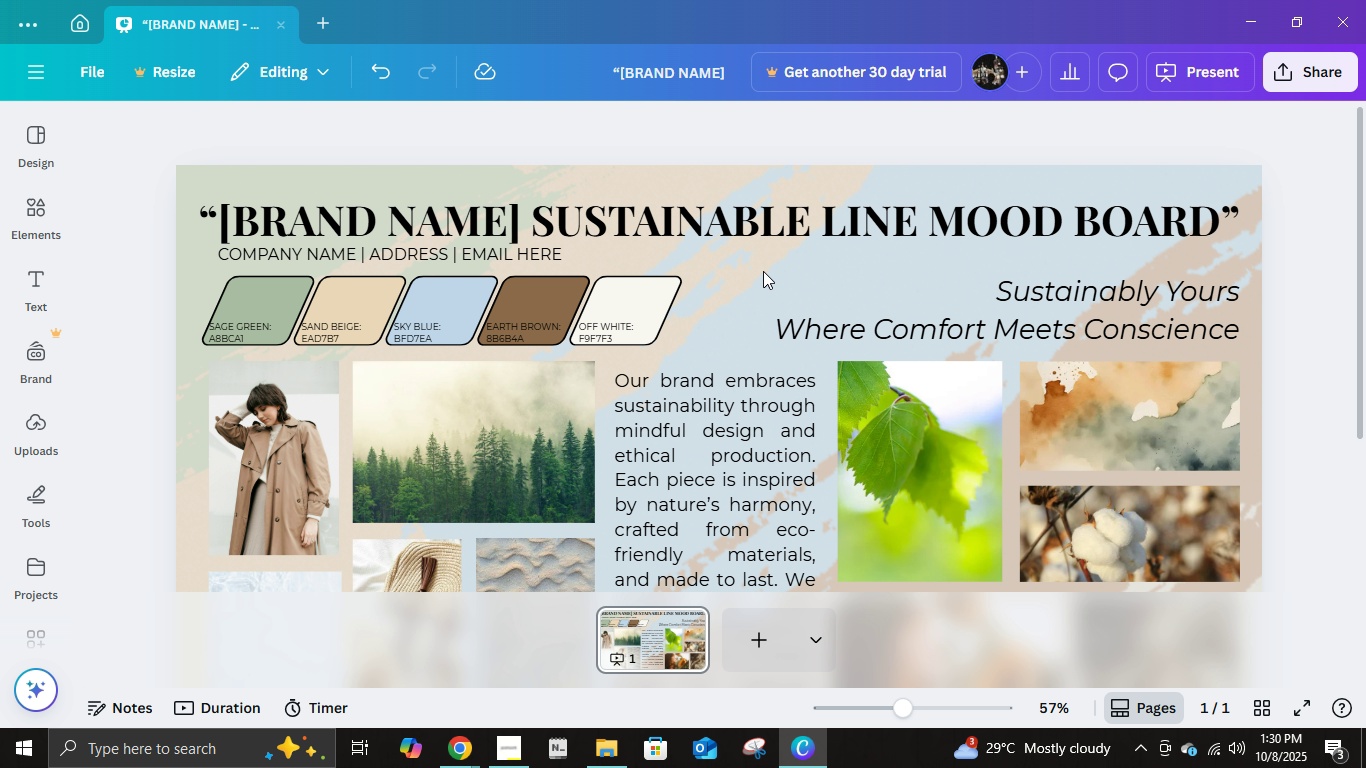 
left_click([761, 270])
 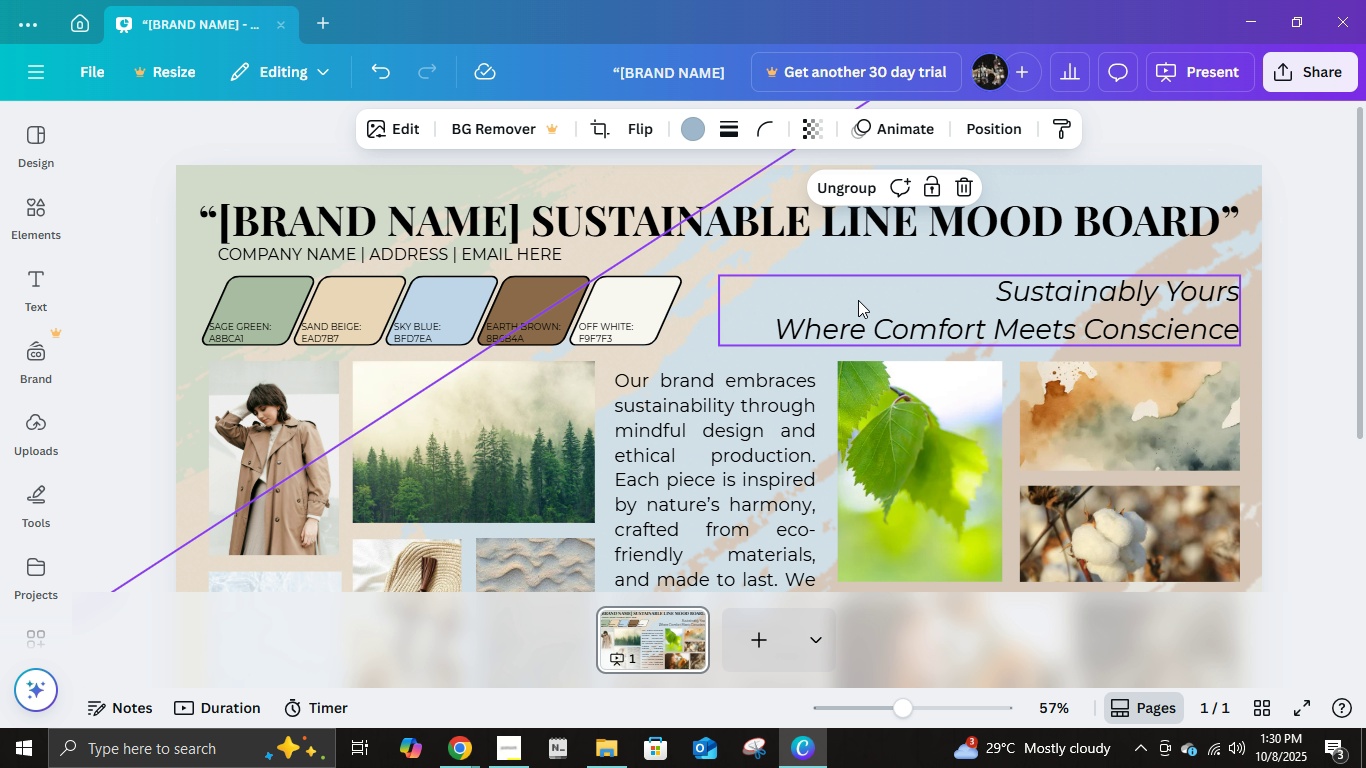 
scroll: coordinate [875, 330], scroll_direction: down, amount: 4.0
 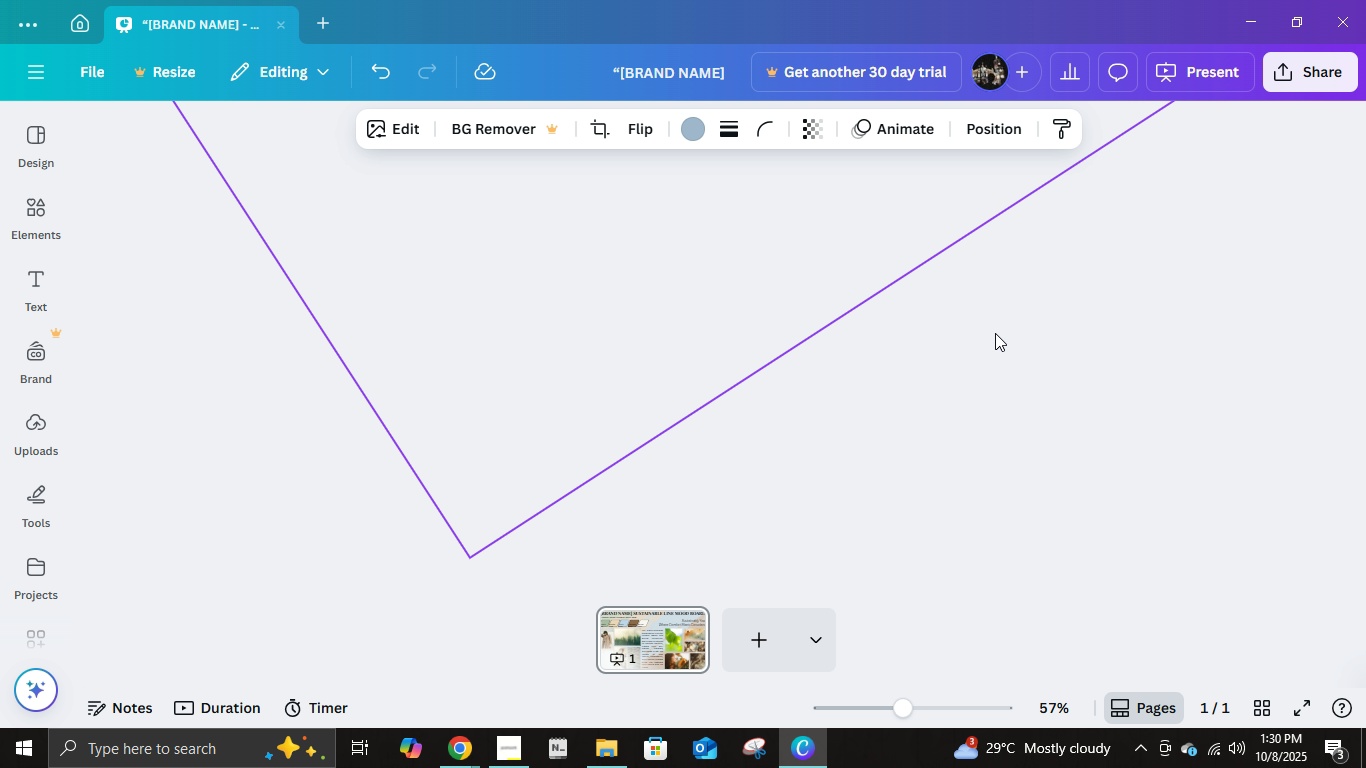 
scroll: coordinate [995, 333], scroll_direction: up, amount: 3.0
 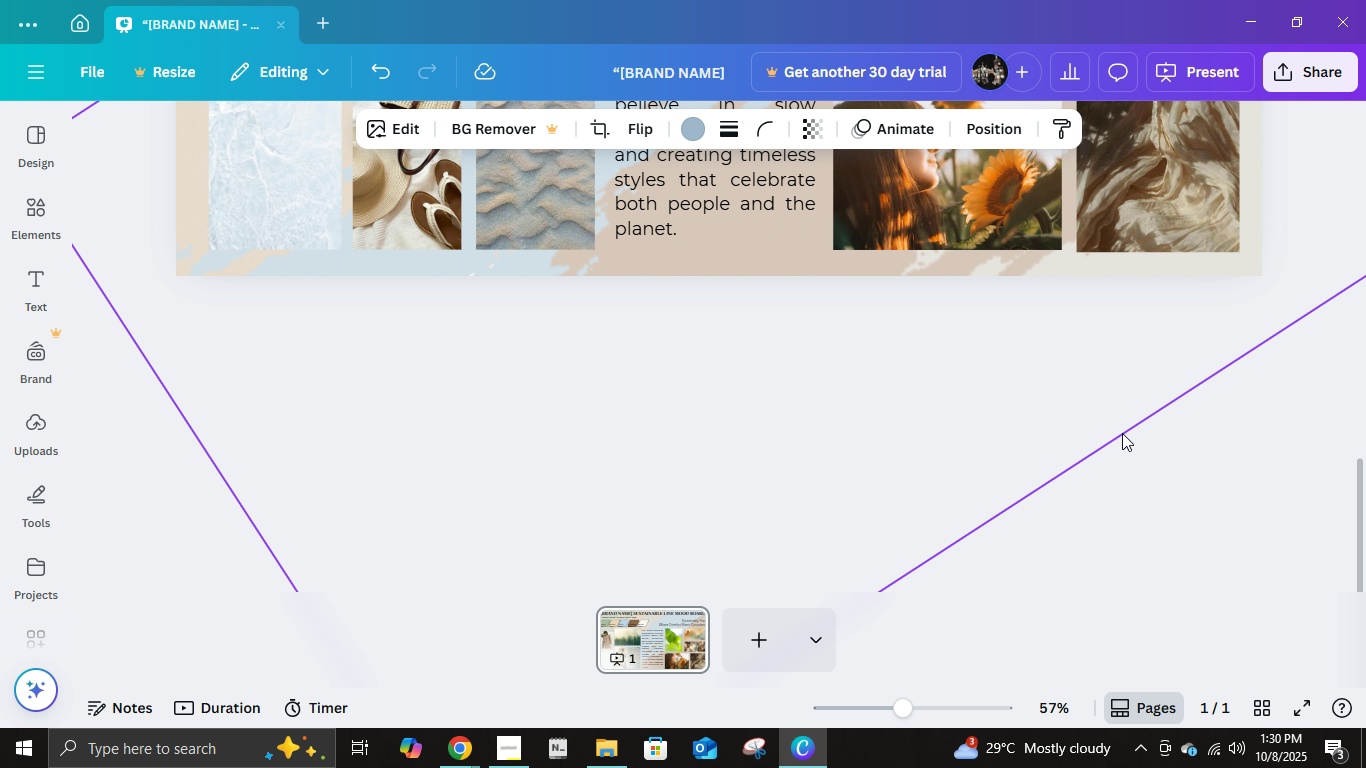 
scroll: coordinate [1118, 433], scroll_direction: none, amount: 0.0